 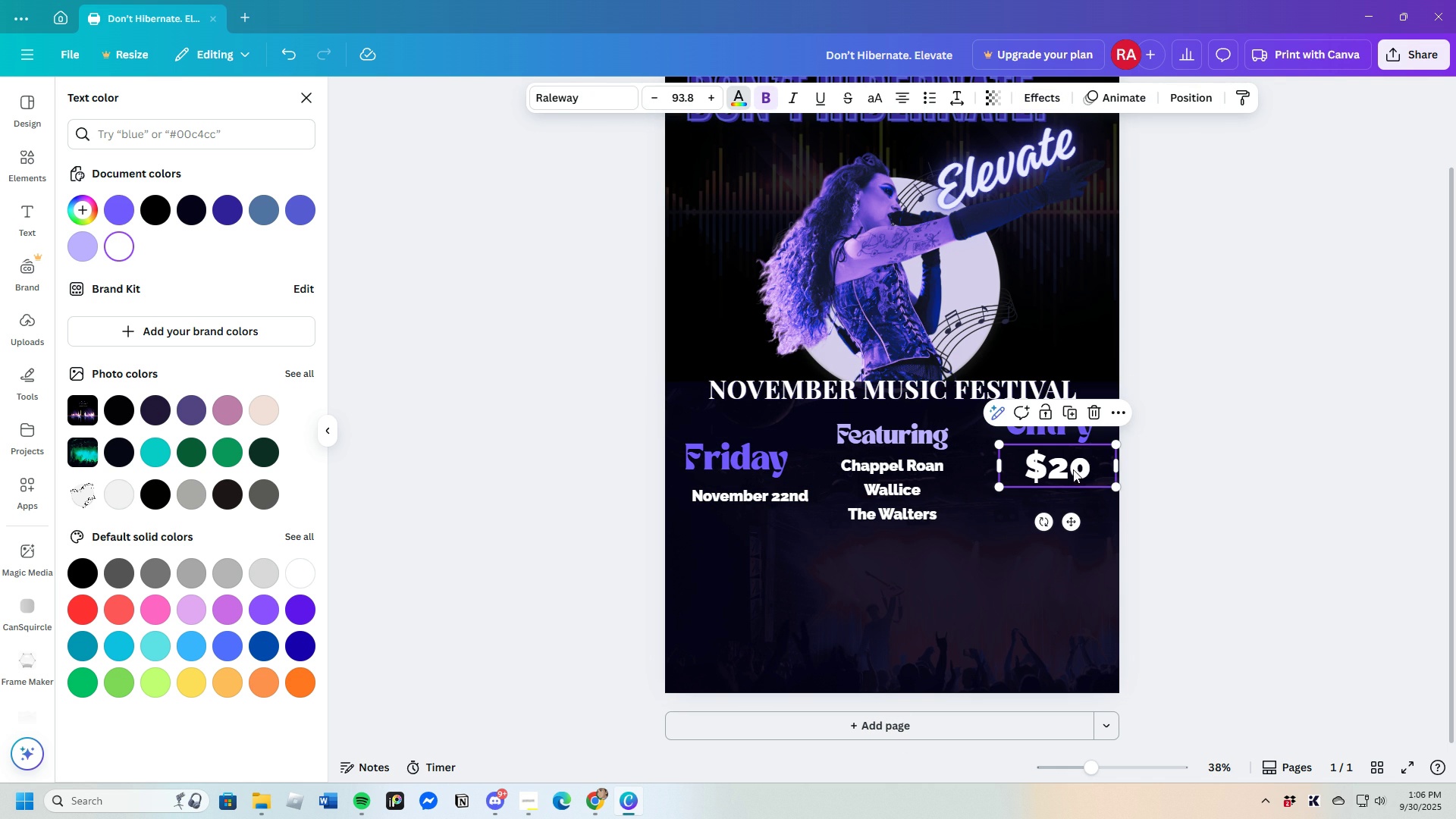 
left_click([738, 492])
 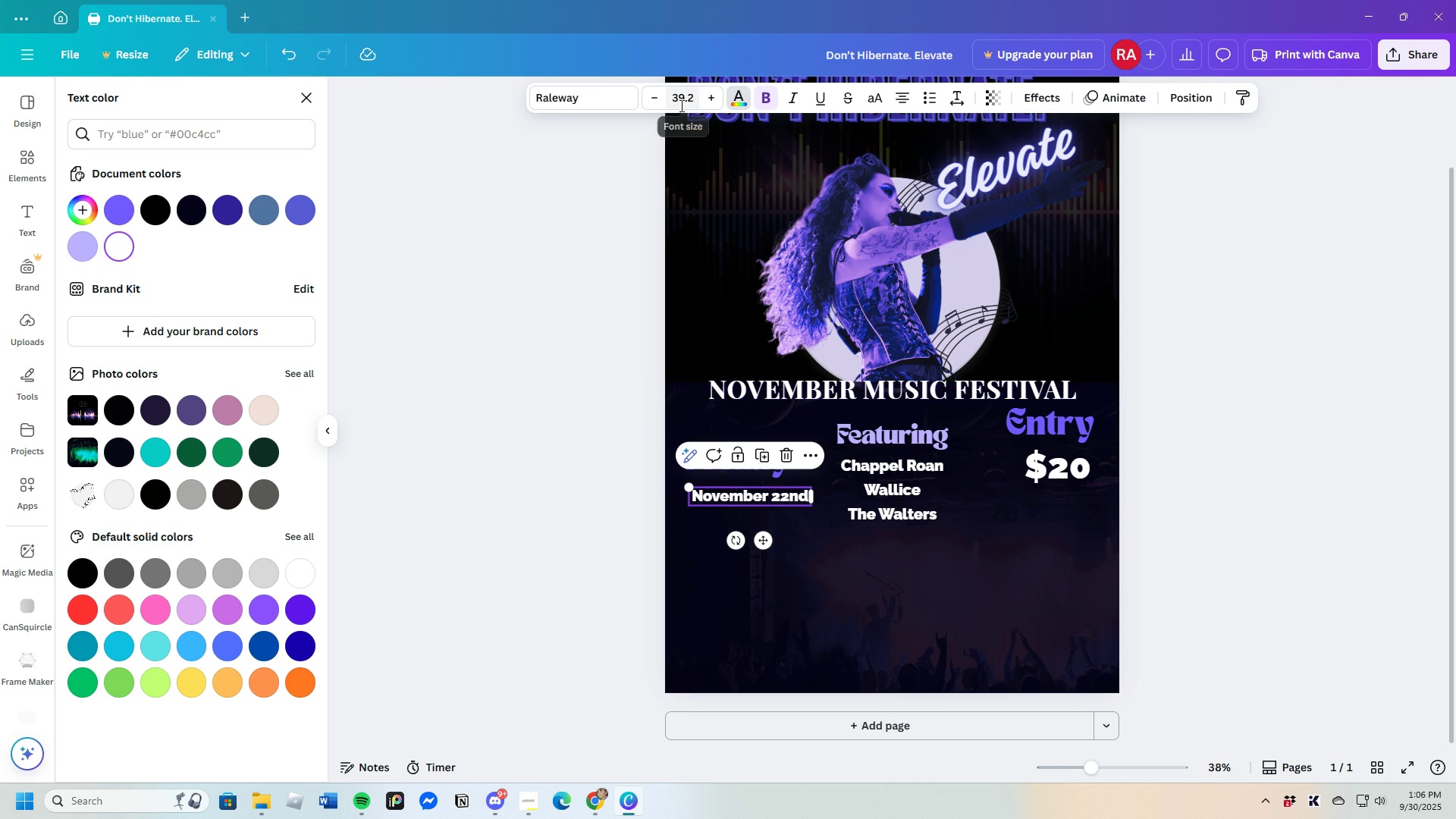 
left_click([680, 105])
 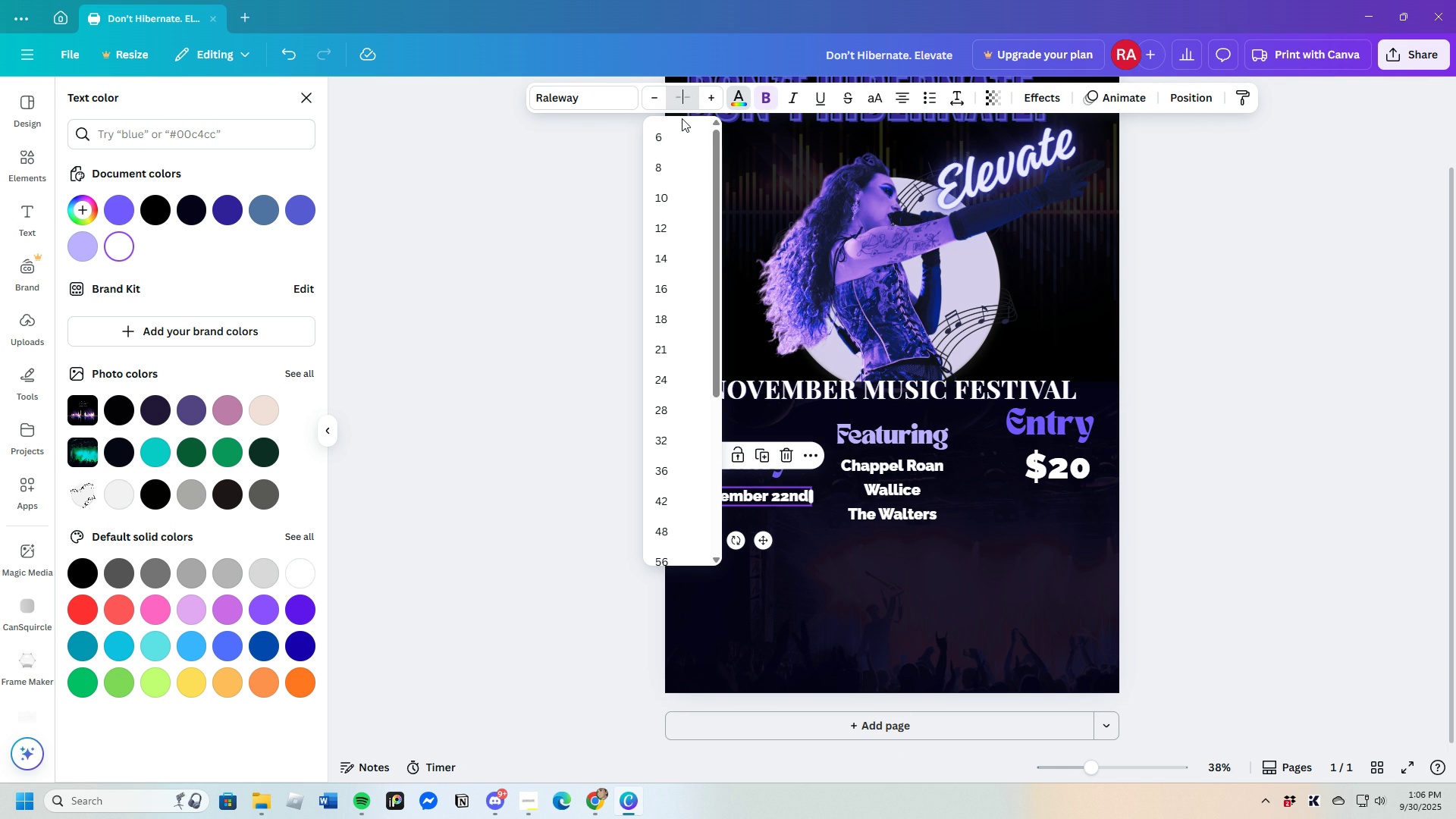 
key(Backspace)
type(93.8)
 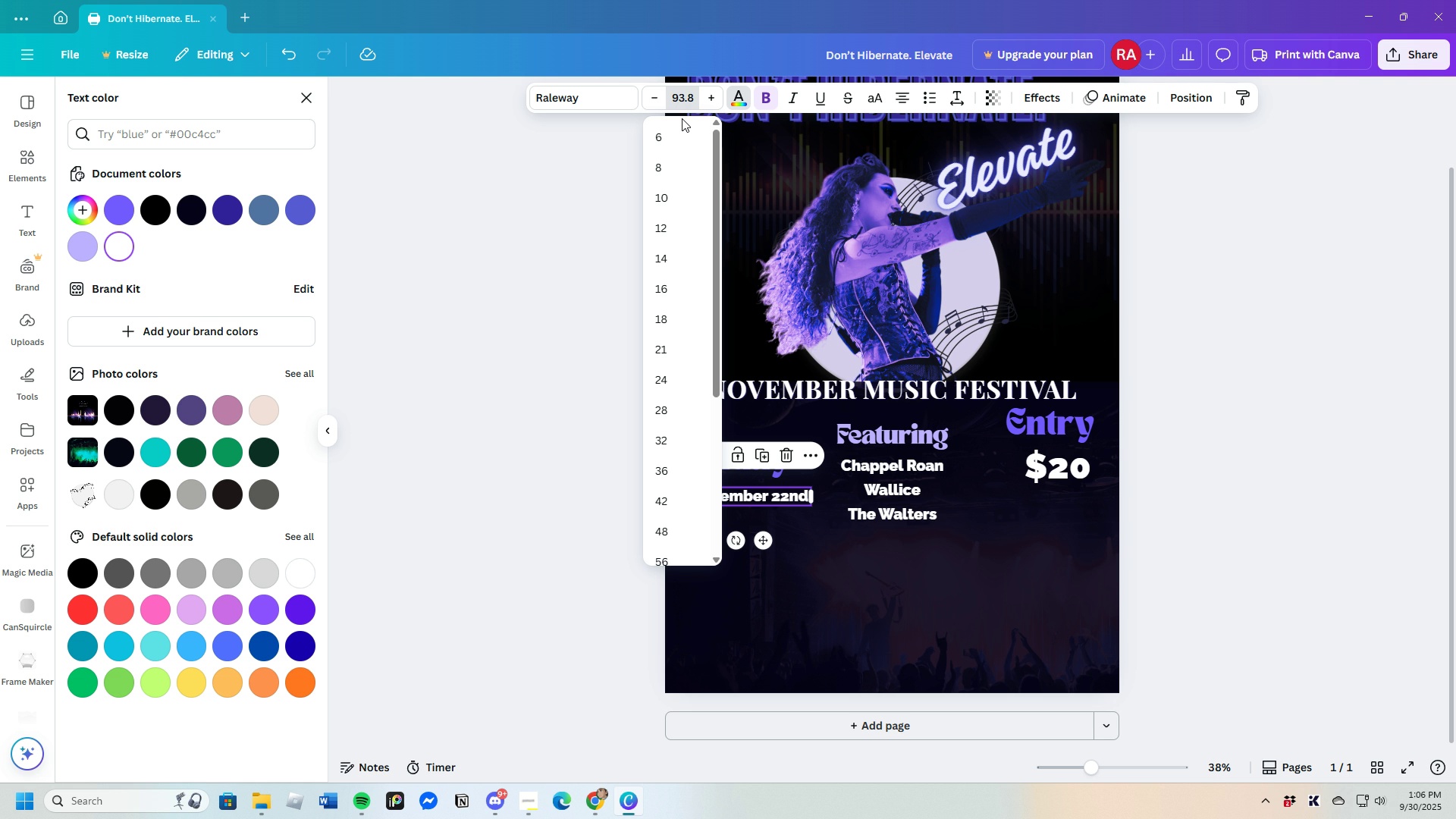 
key(Enter)